 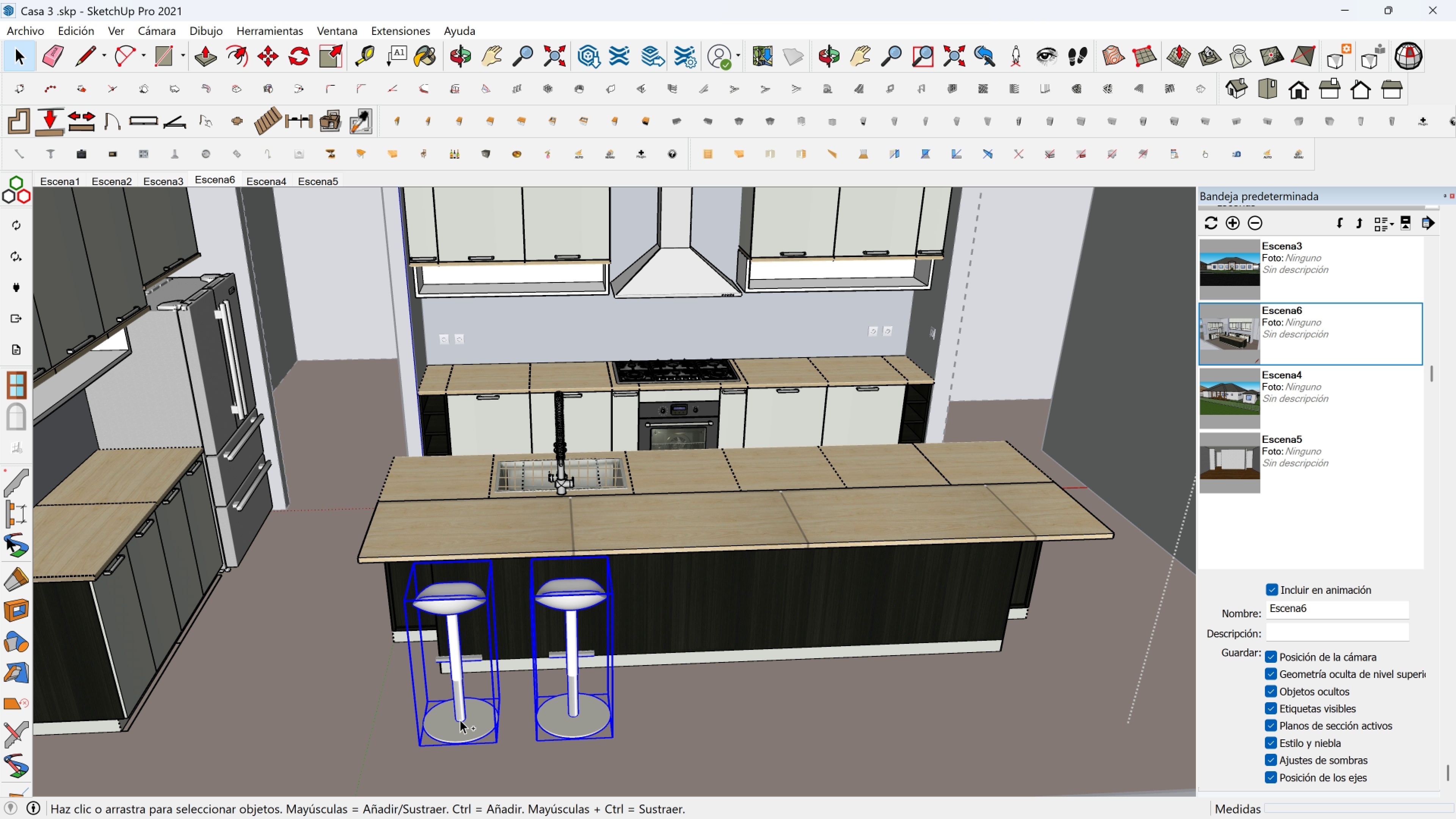 
key(M)
 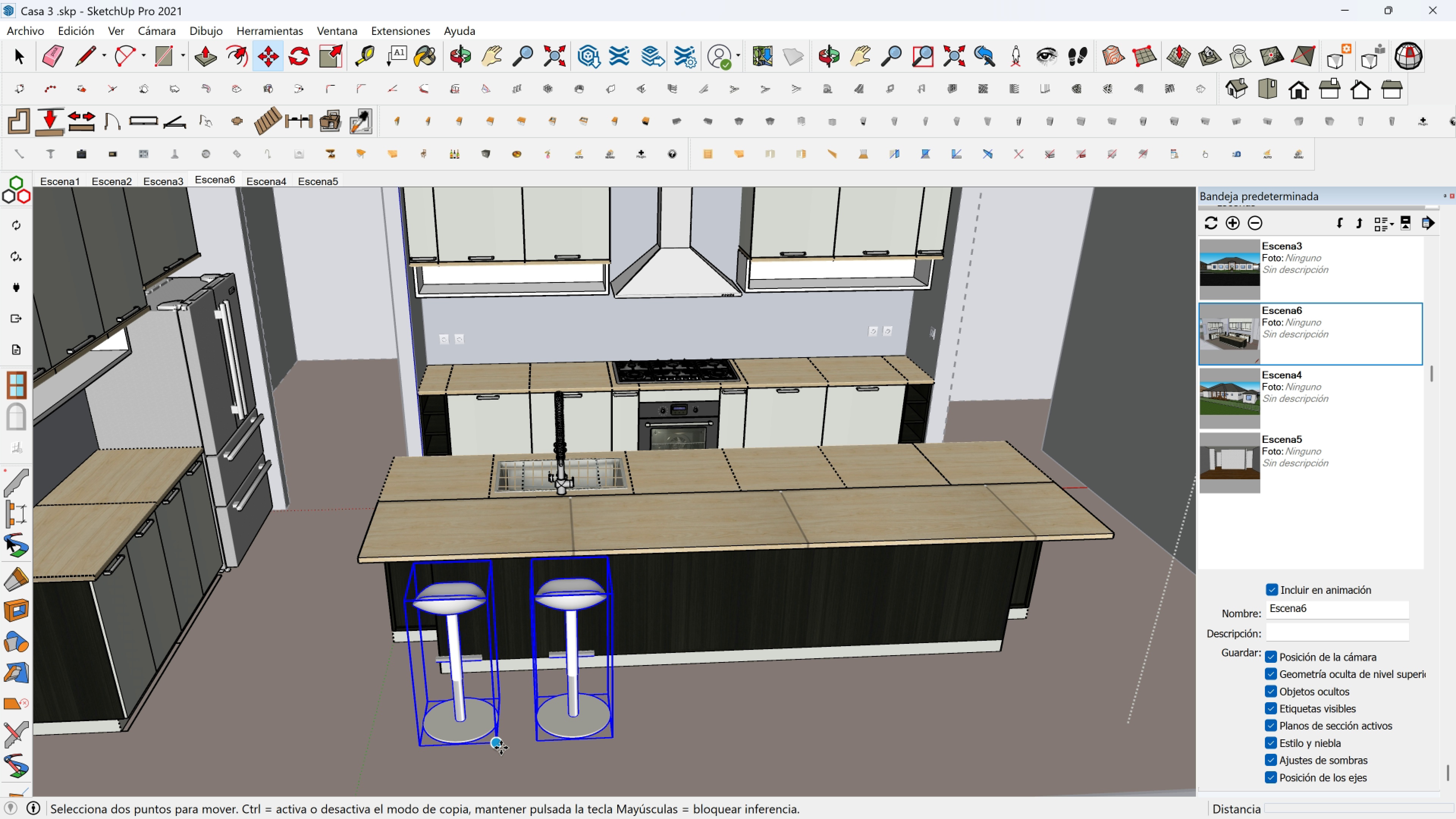 
key(Control+ControlLeft)
 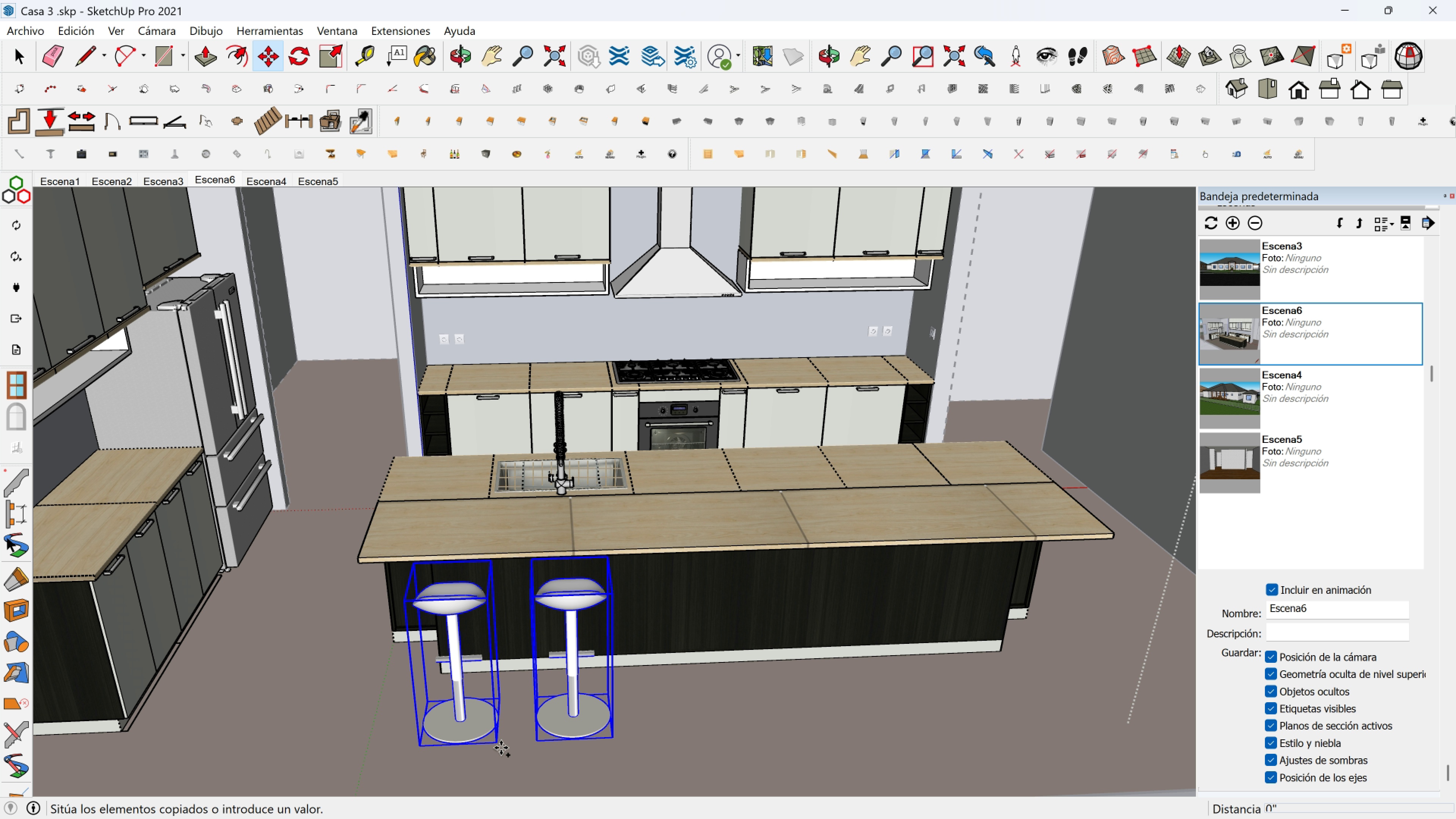 
left_click([501, 748])
 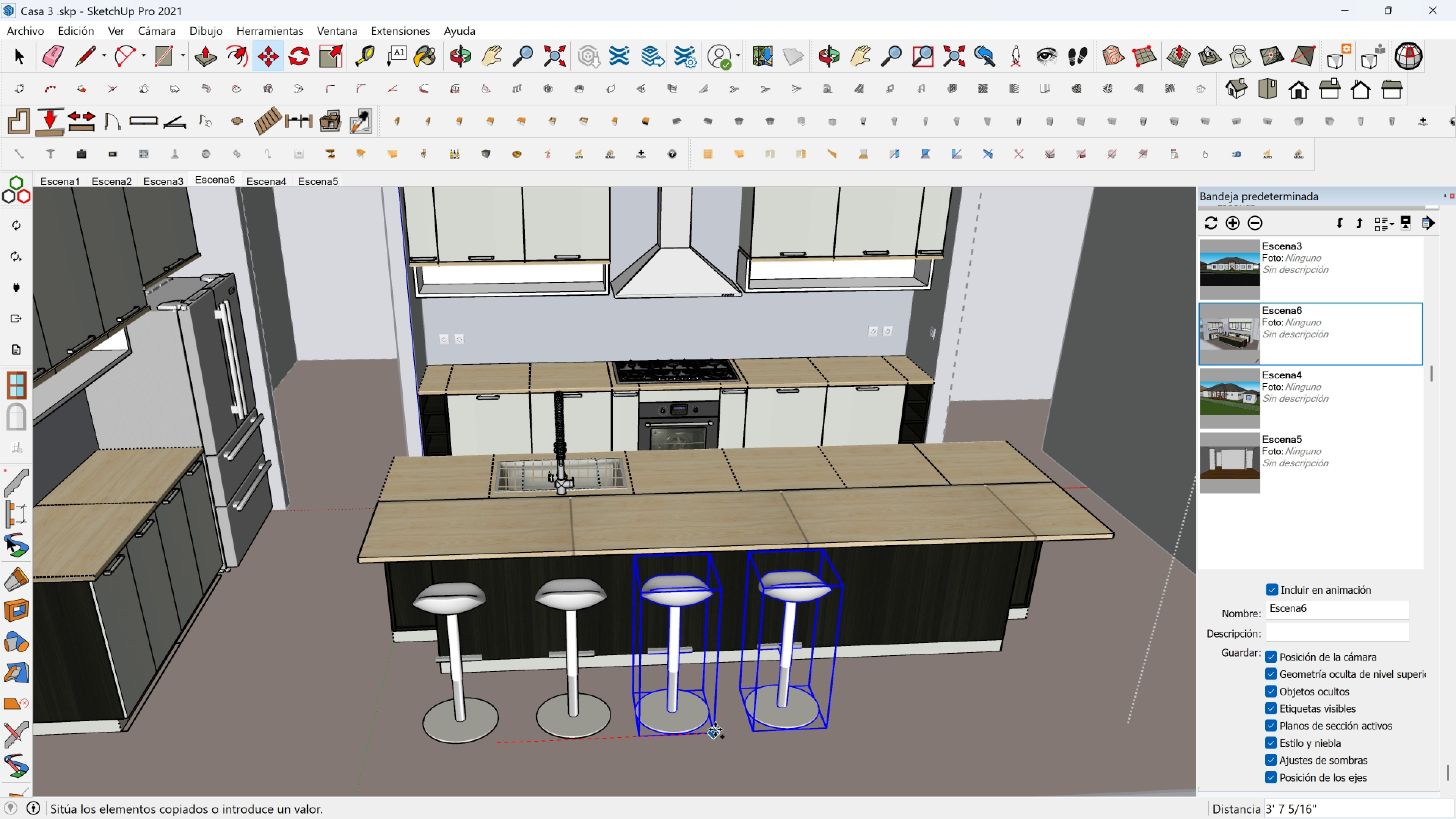 
left_click([721, 730])